 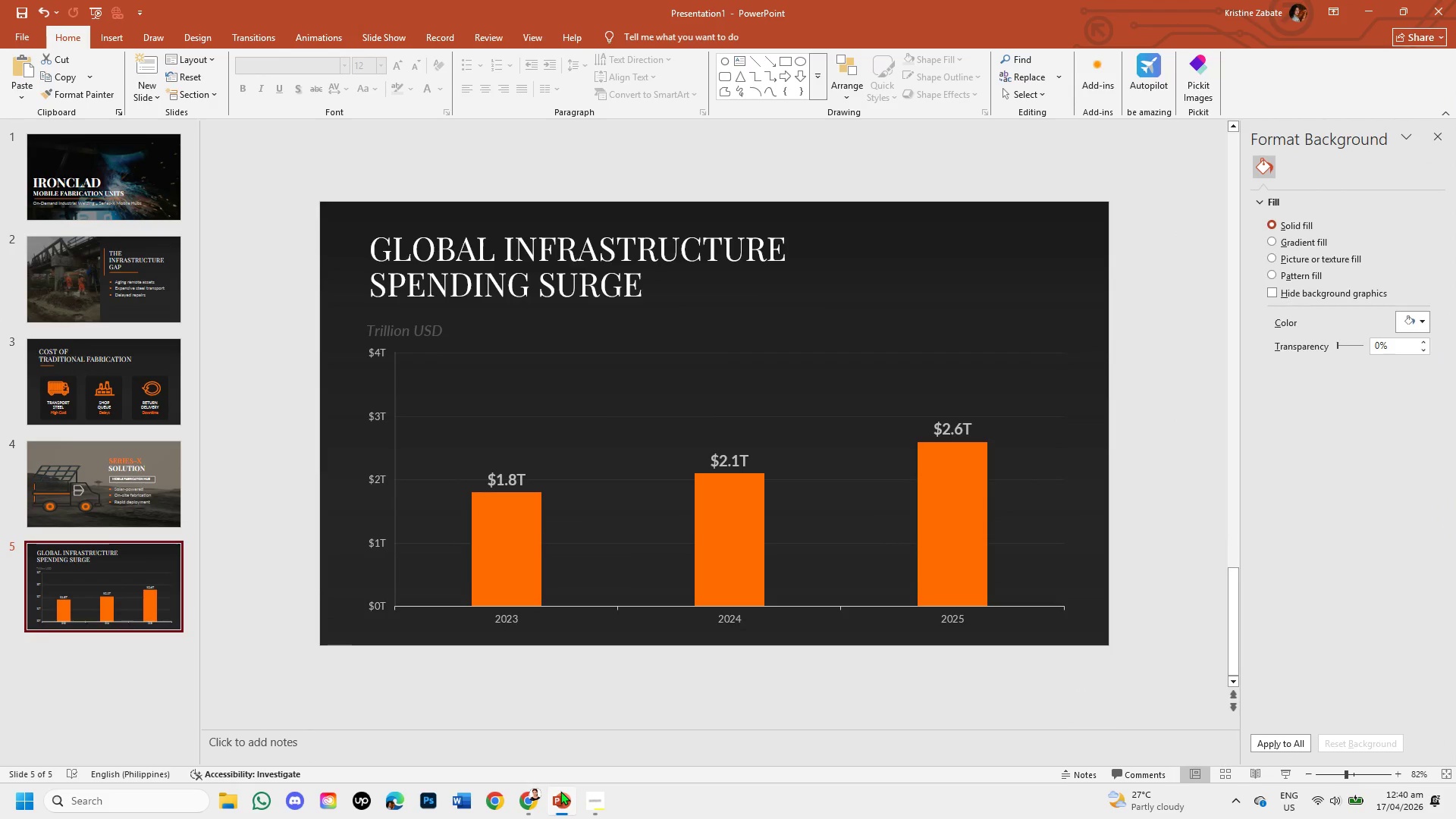 
left_click_drag(start_coordinate=[154, 91], to_coordinate=[251, 139])
 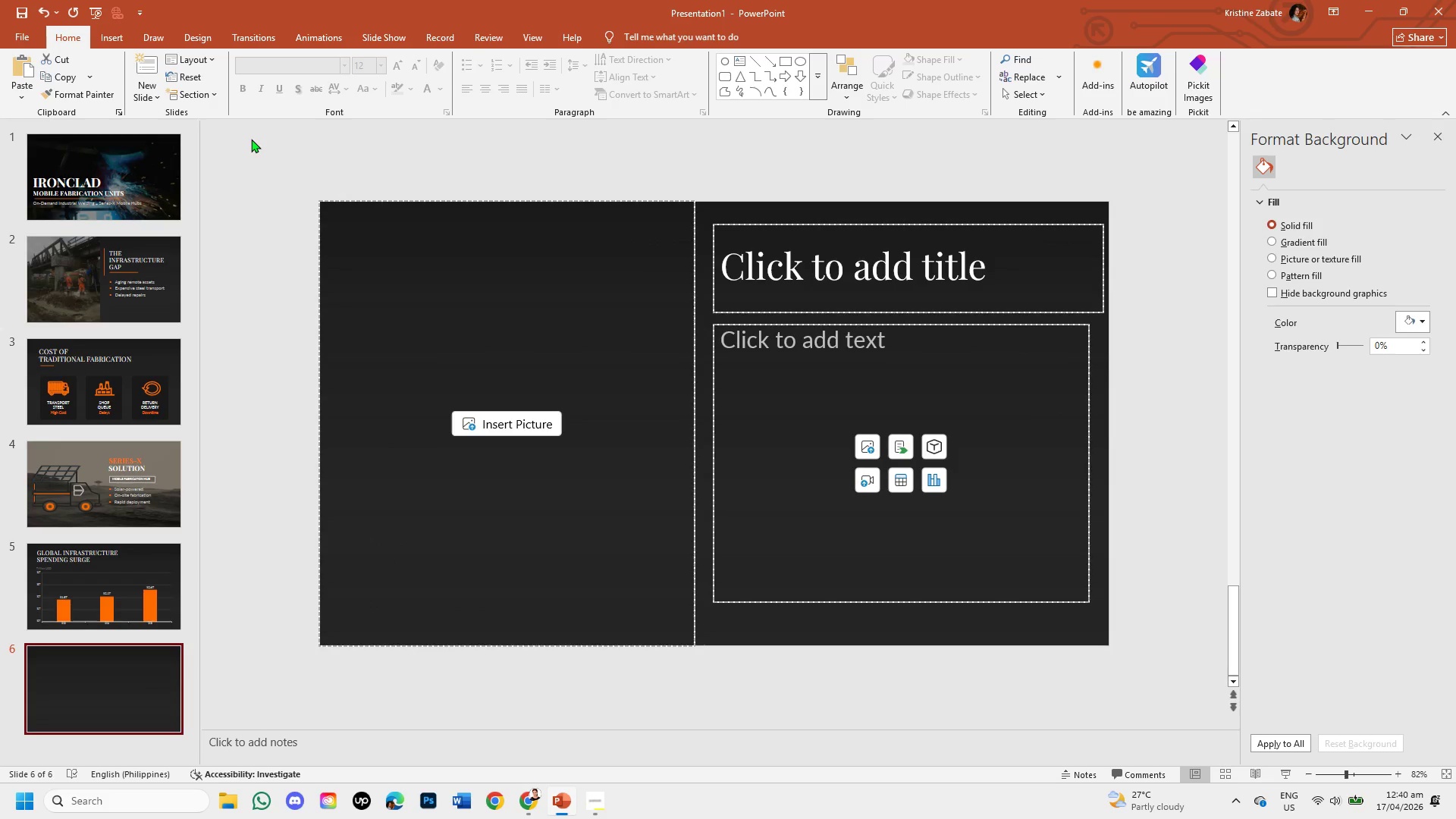 
left_click([251, 139])
 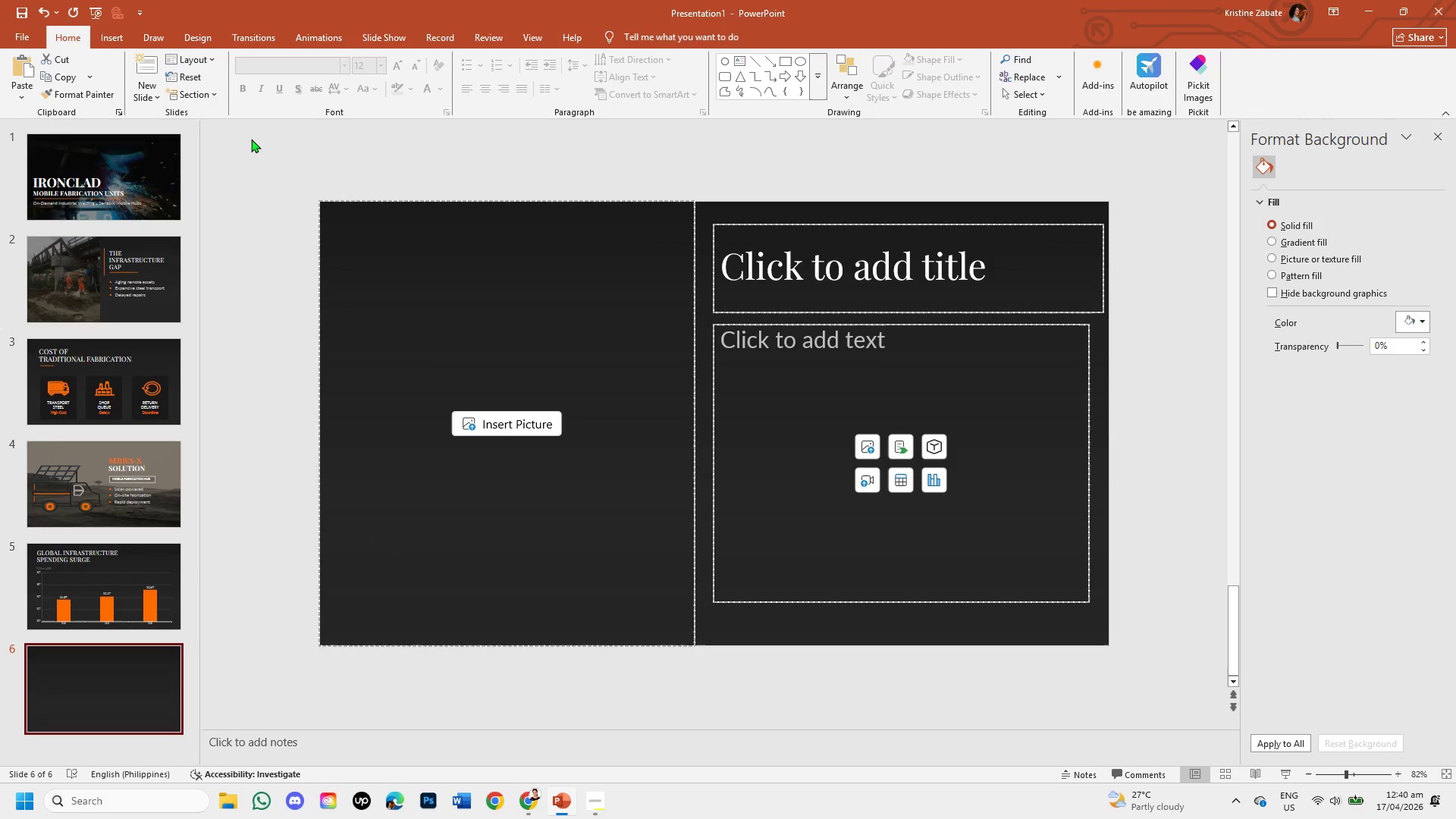 
wait(17.2)
 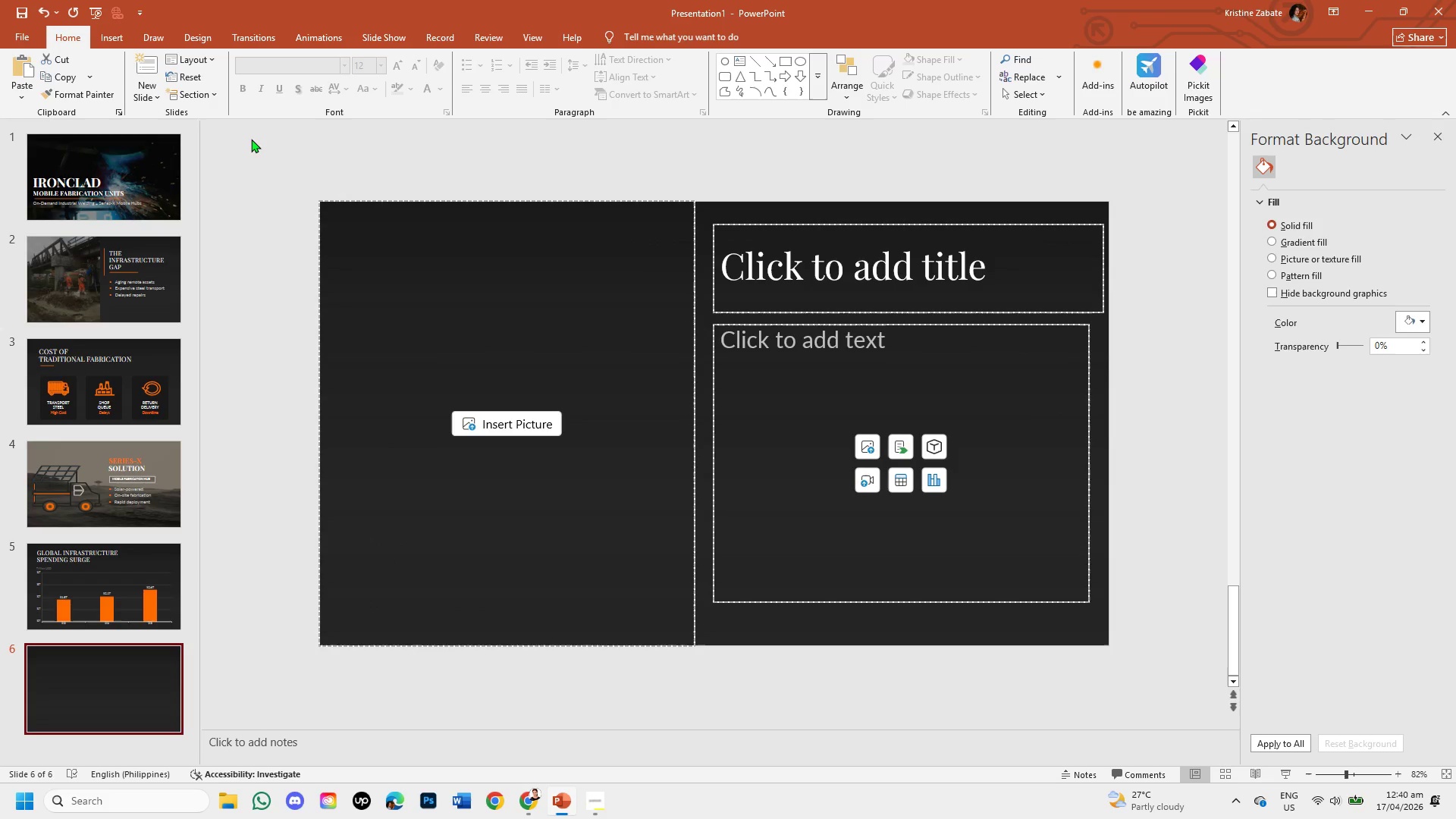 
left_click([598, 790])